 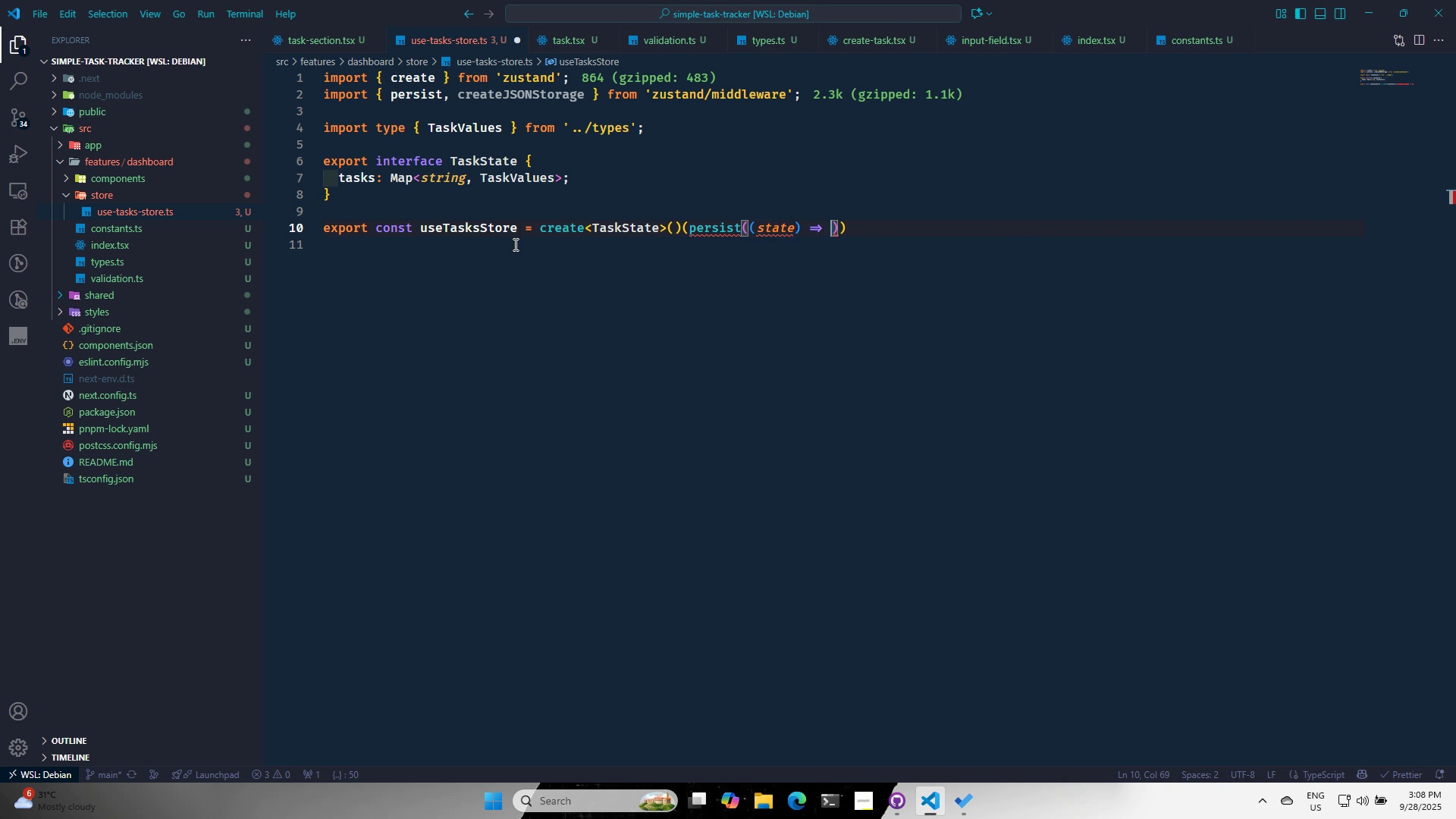 
key(Space)
 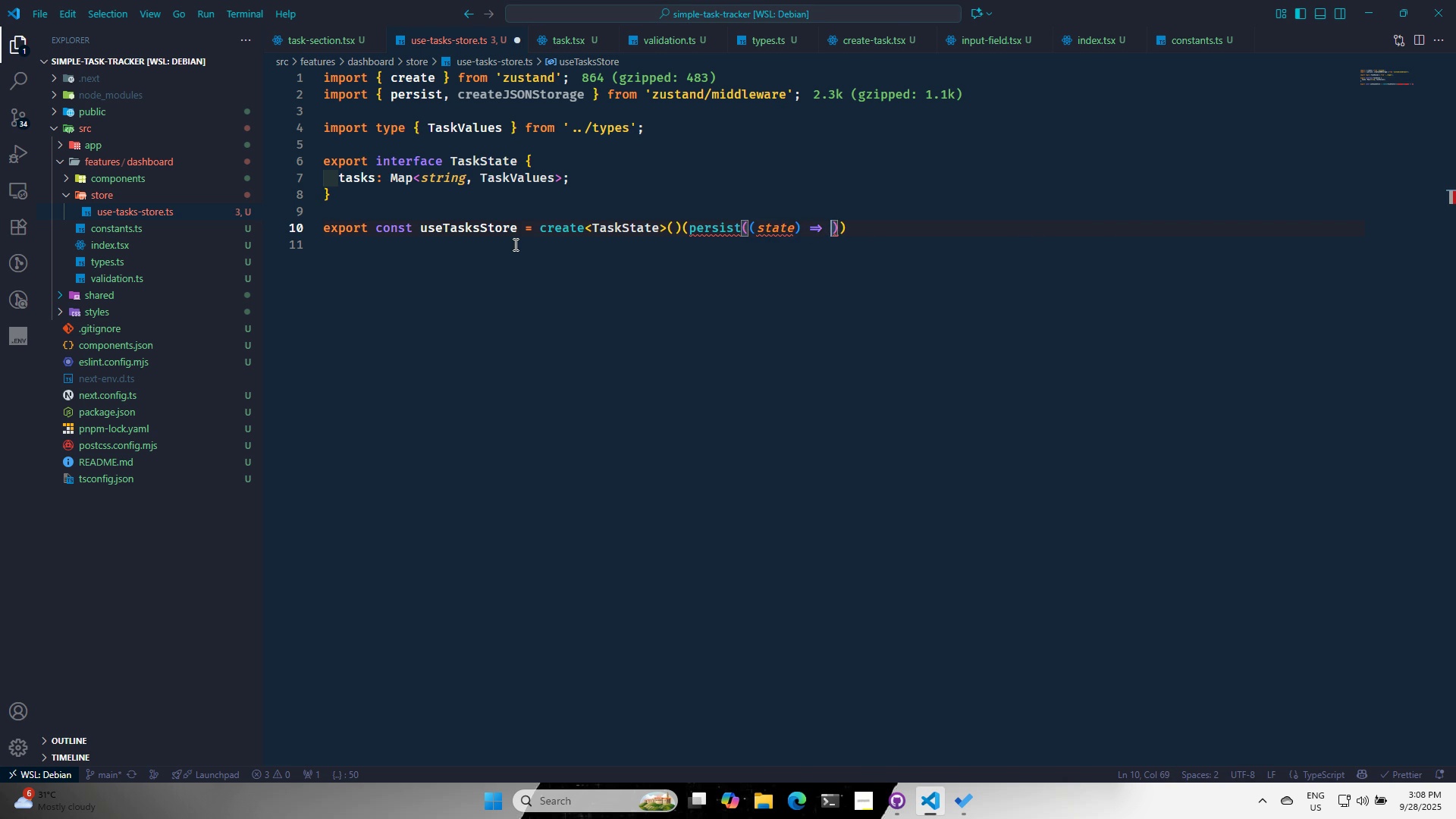 
key(Alt+AltLeft)
 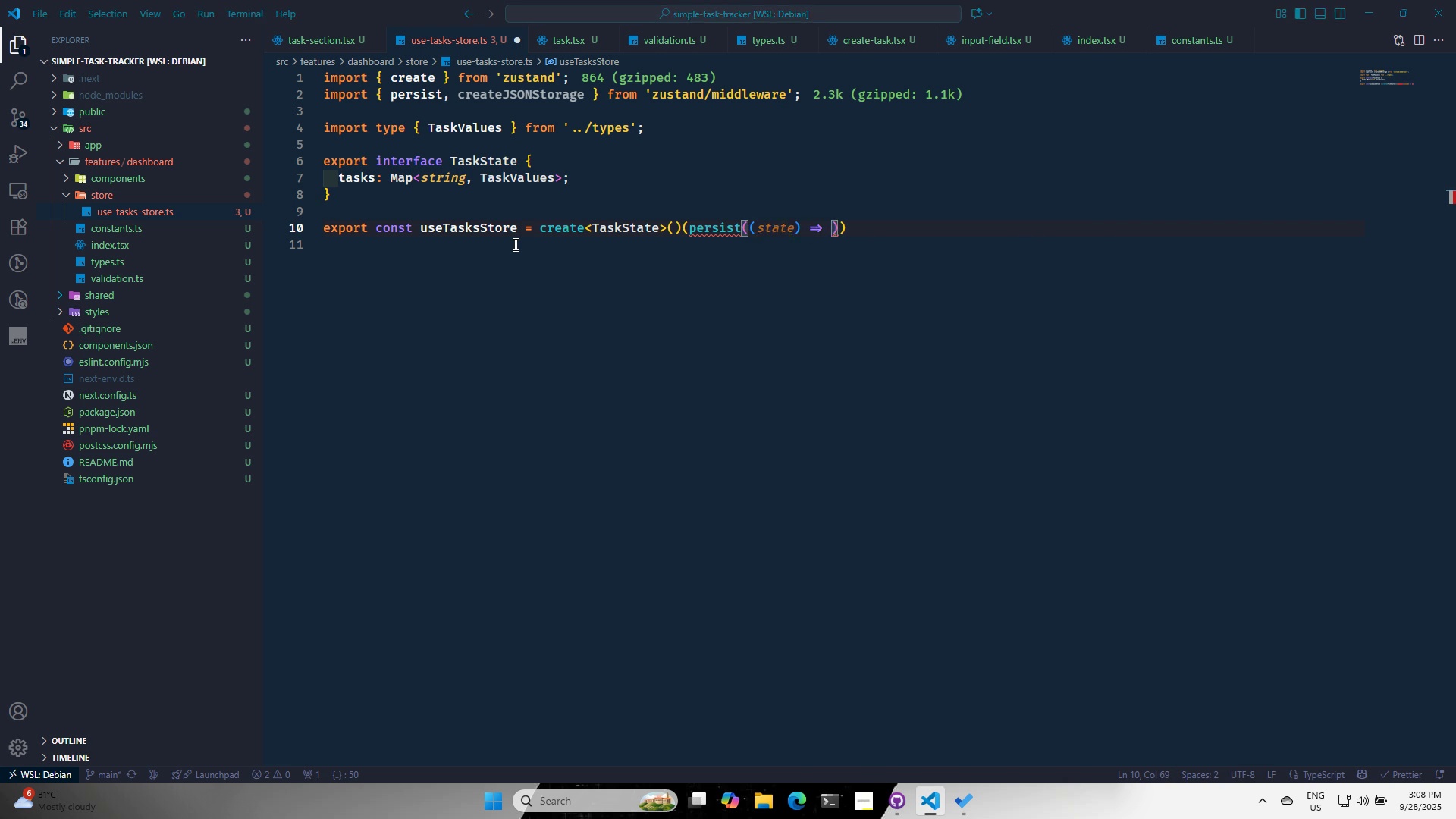 
key(Alt+Tab)
 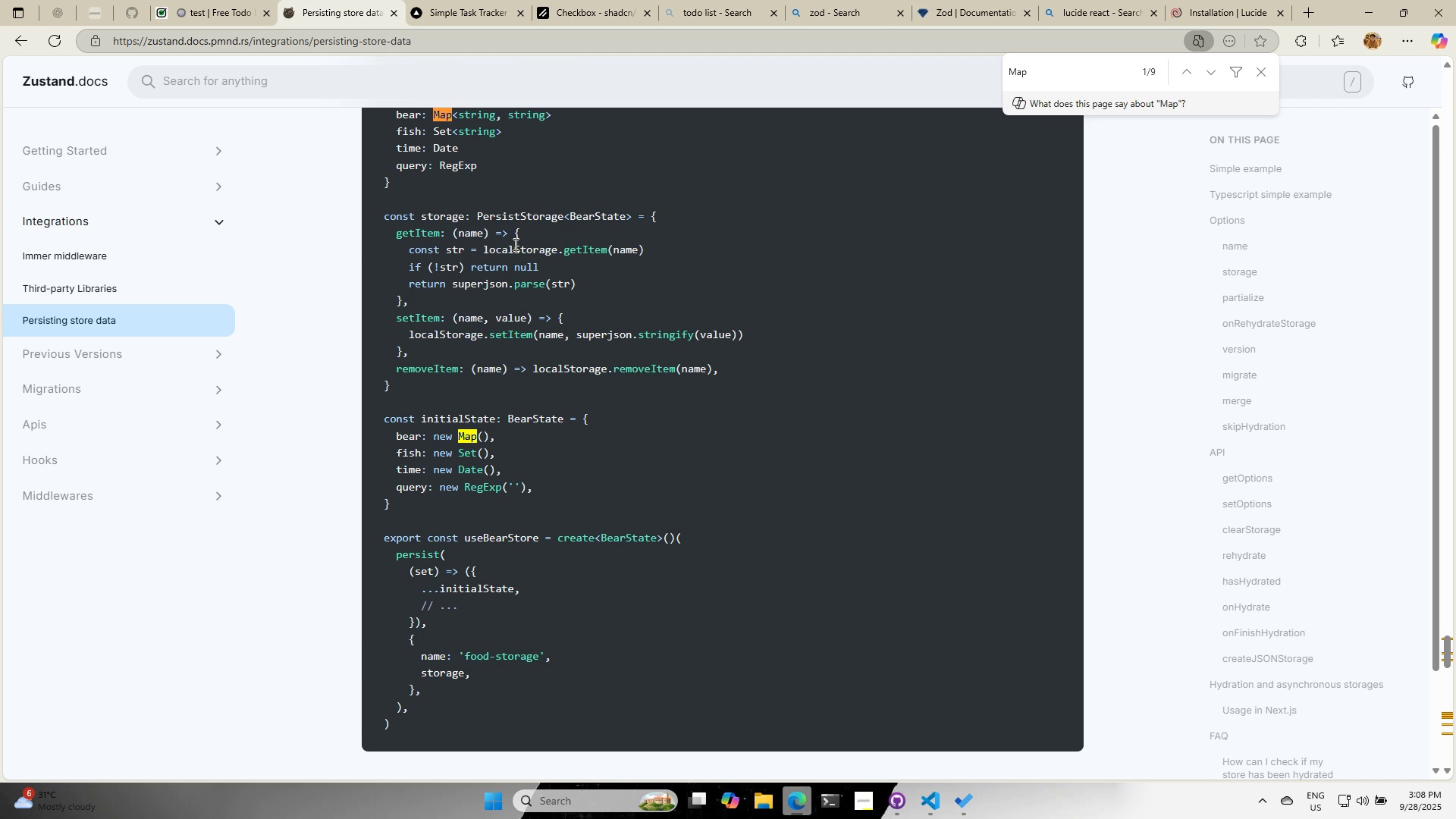 
key(Alt+AltLeft)
 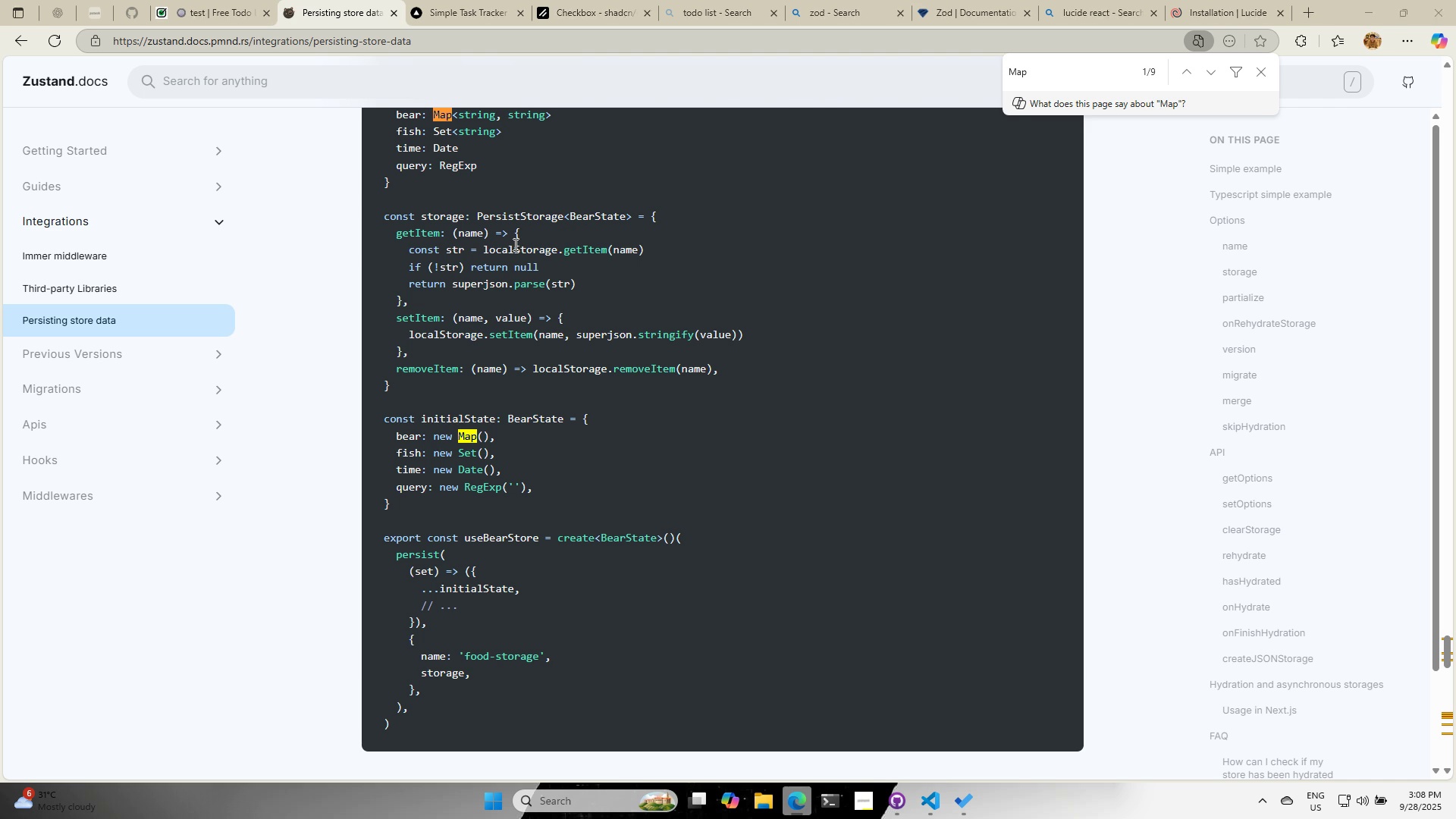 
key(Alt+Tab)